 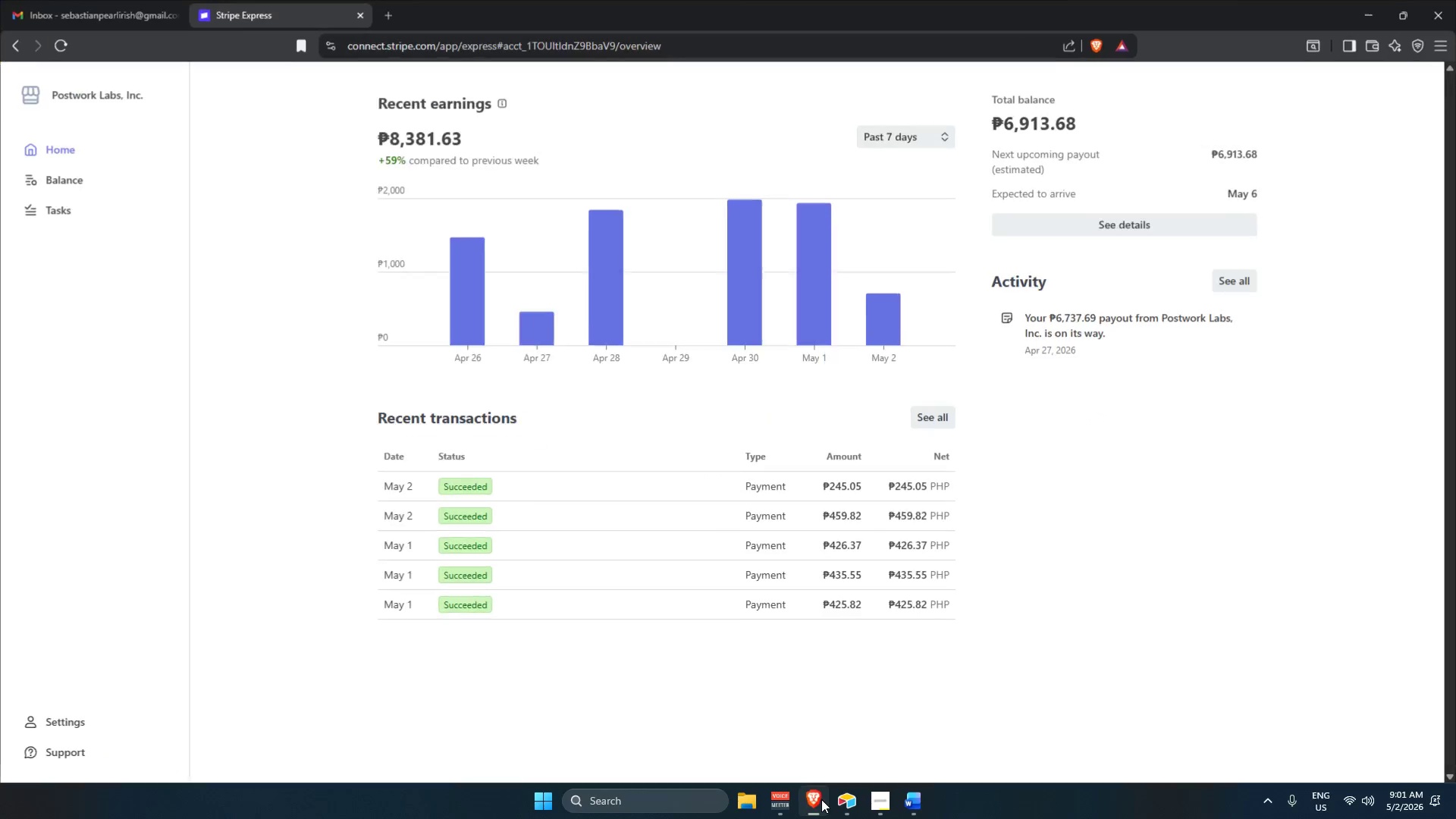 
double_click([140, 0])
 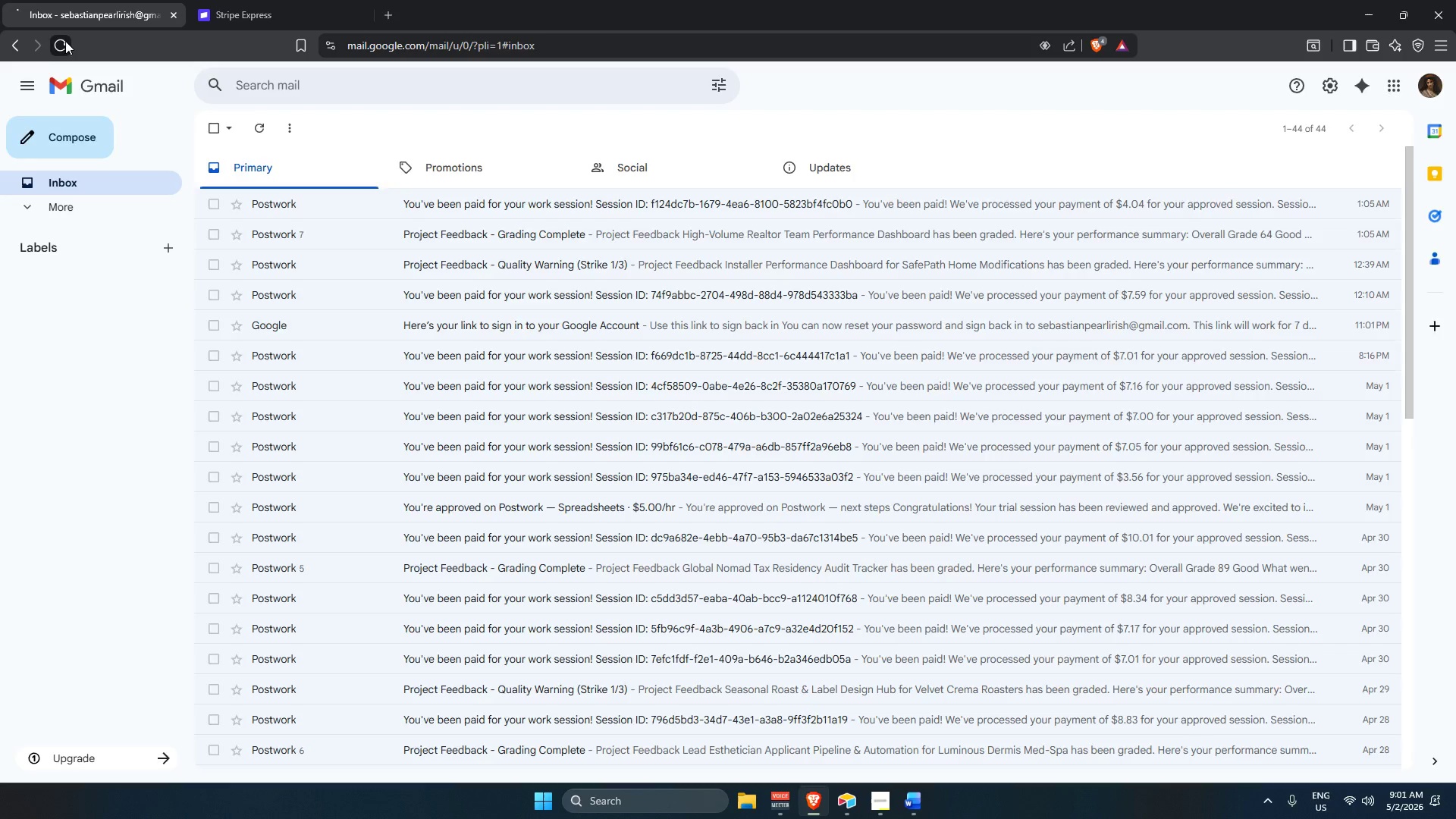 
mouse_move([306, 29])
 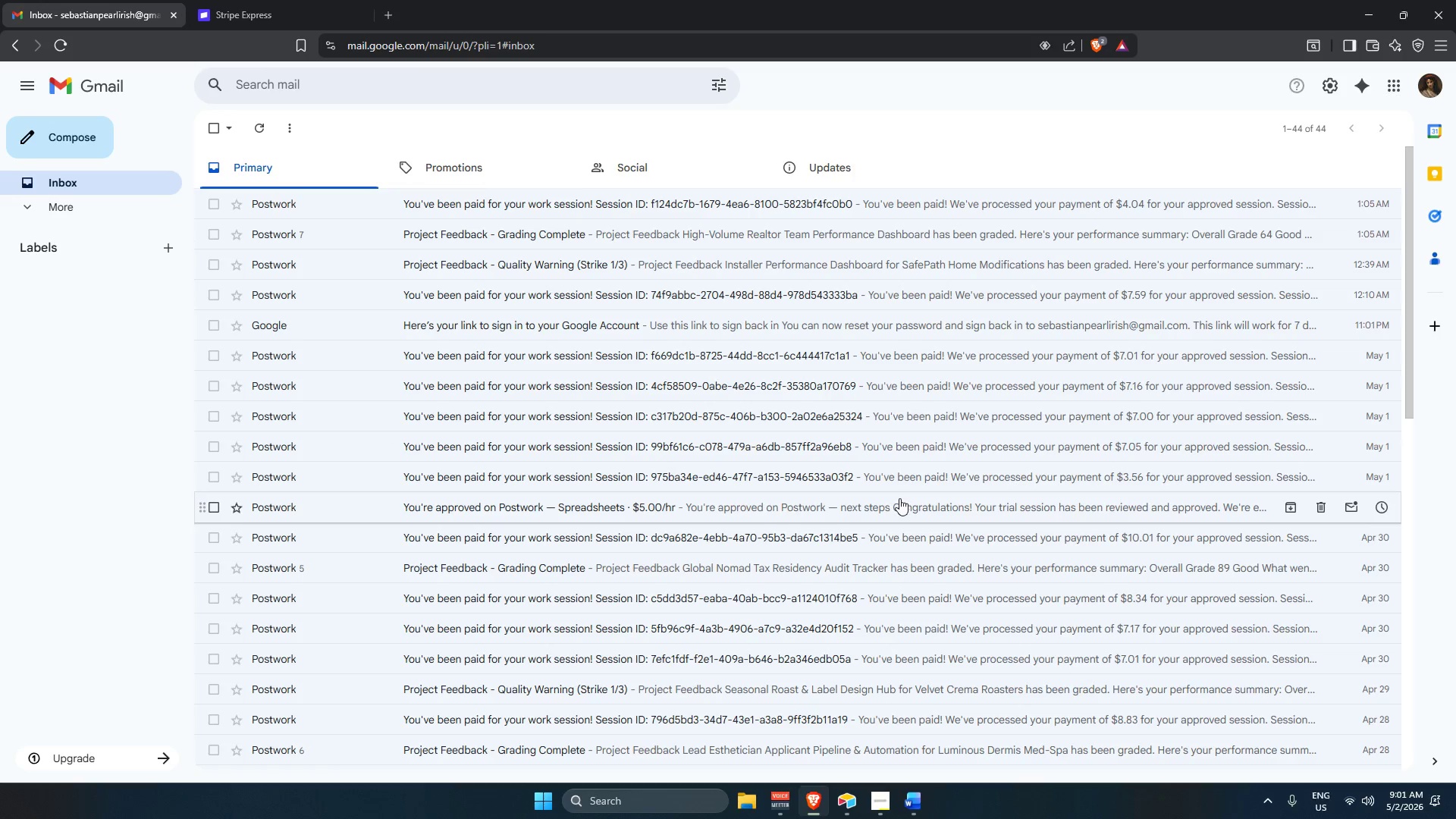 
scroll: coordinate [1040, 592], scroll_direction: up, amount: 3.0
 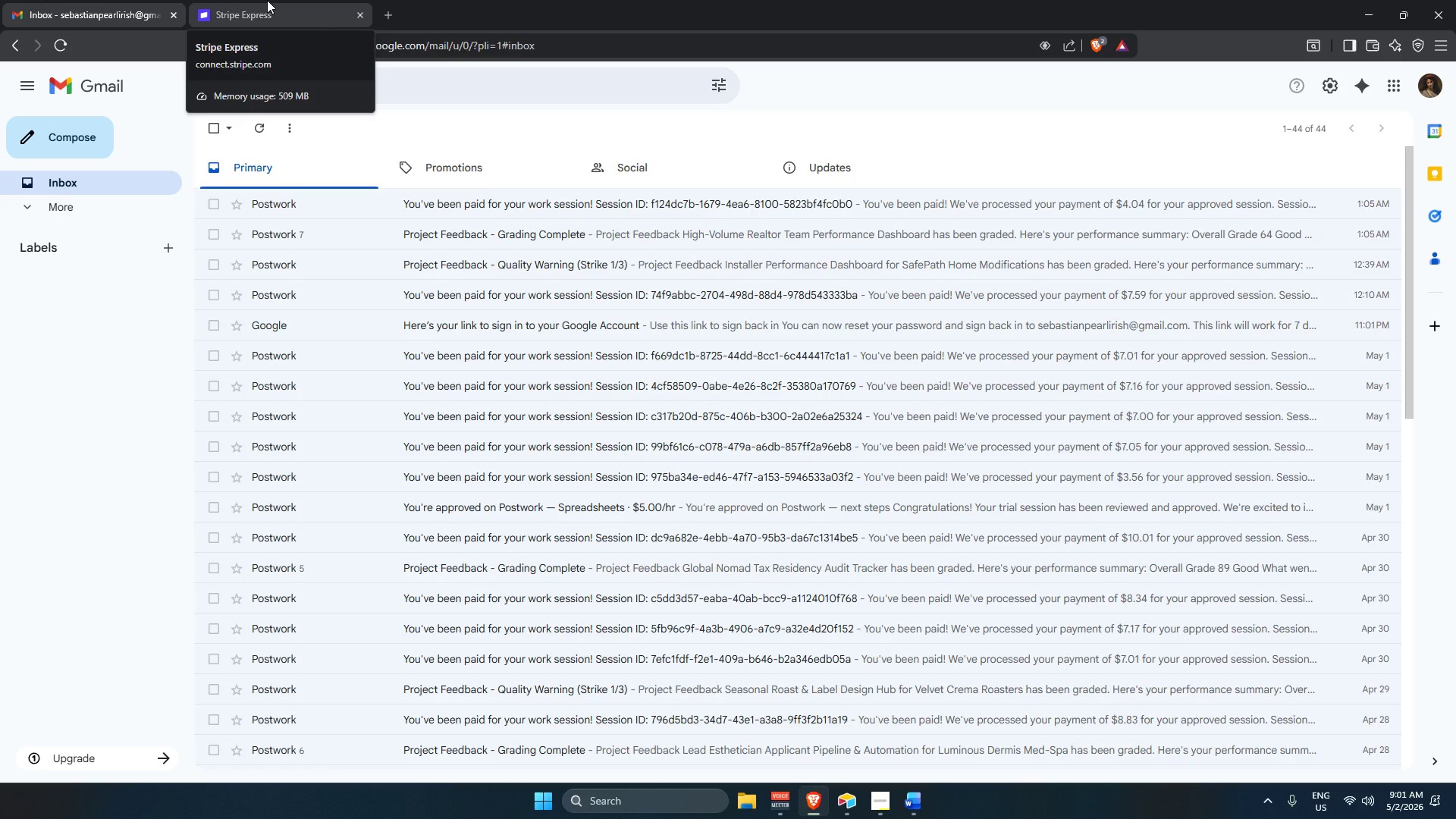 
wait(8.92)
 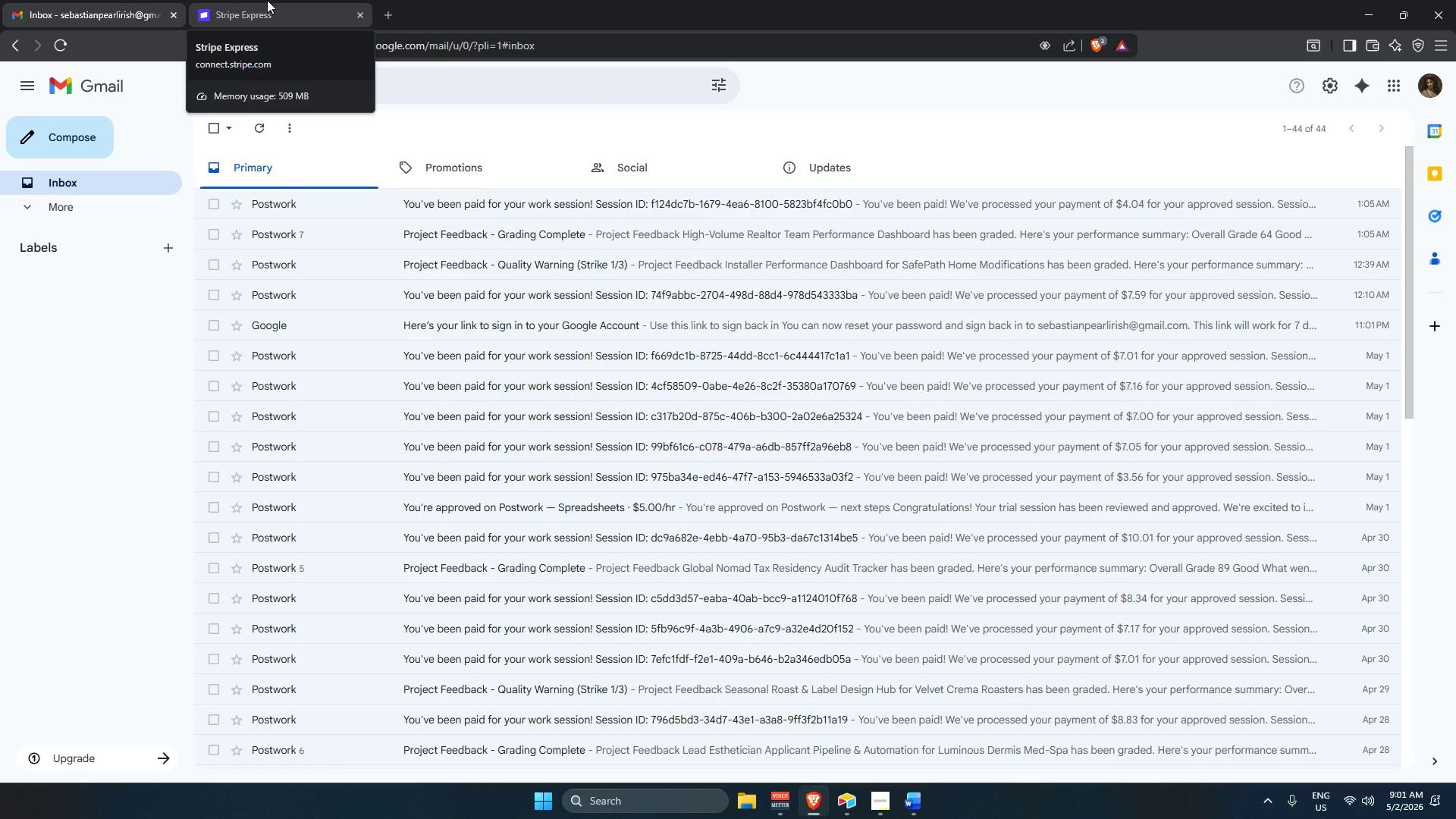 
left_click([267, 0])
 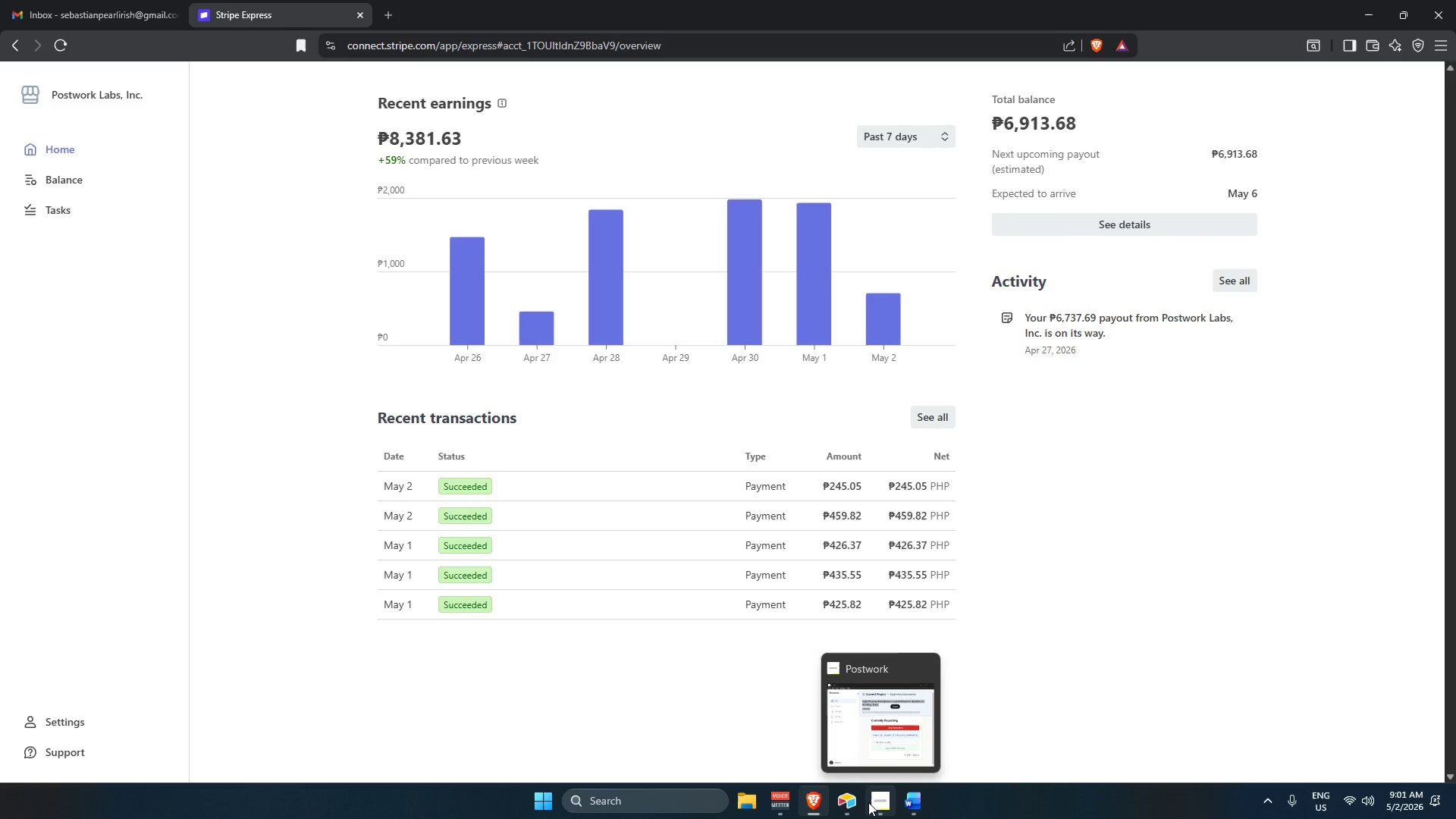 
wait(5.67)
 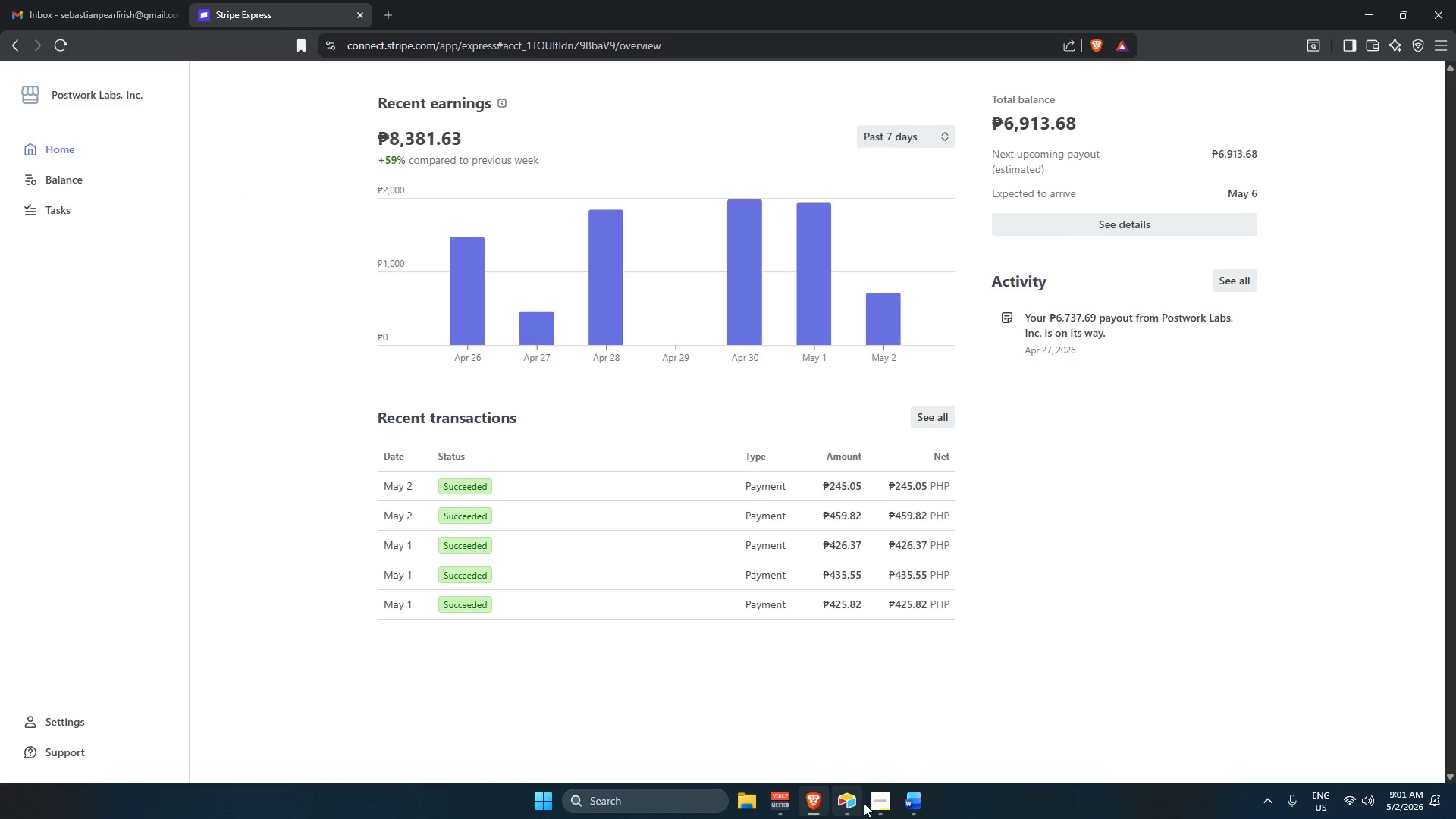 
left_click([868, 802])